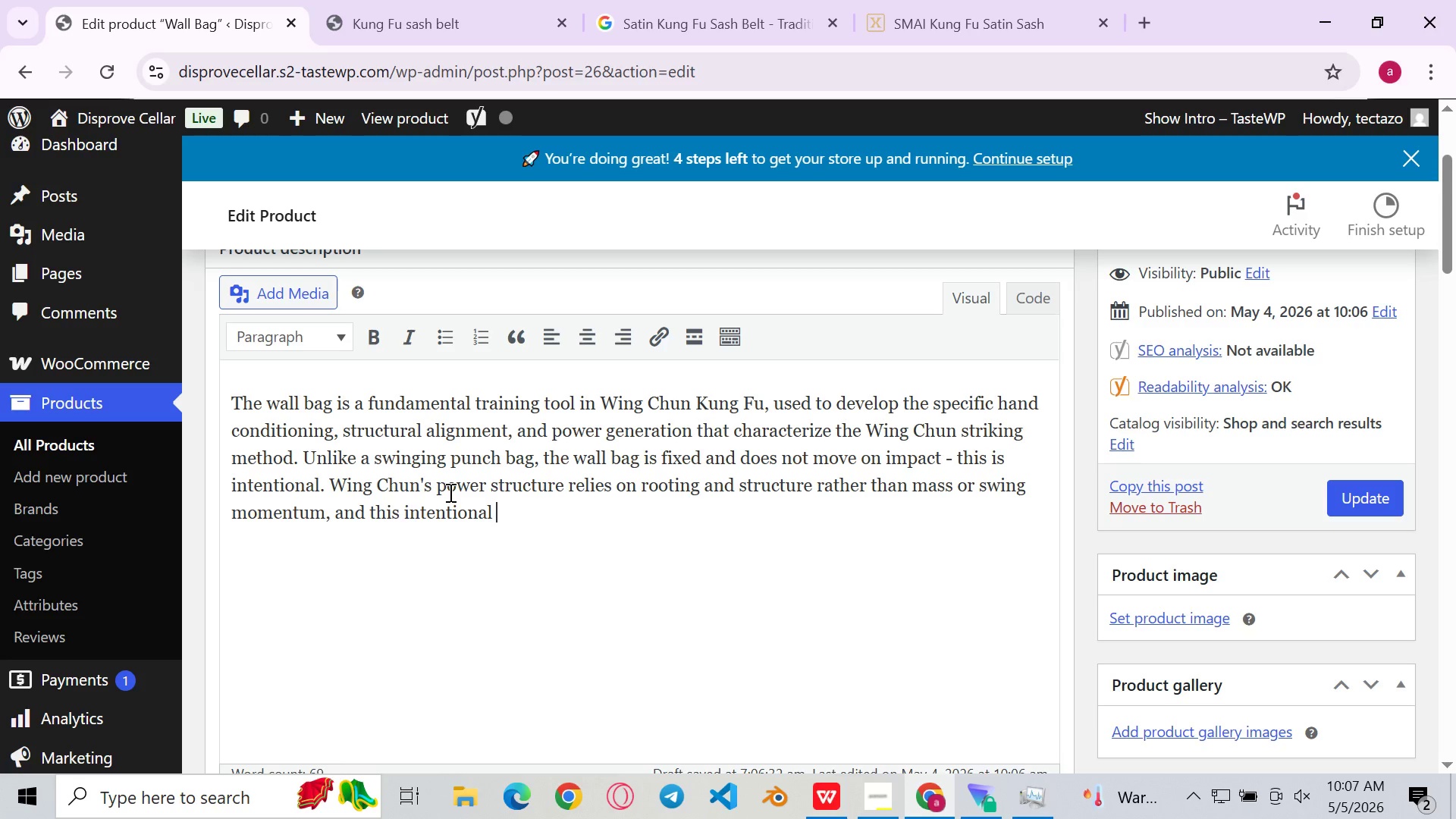 
hold_key(key=Equal, duration=1.0)
 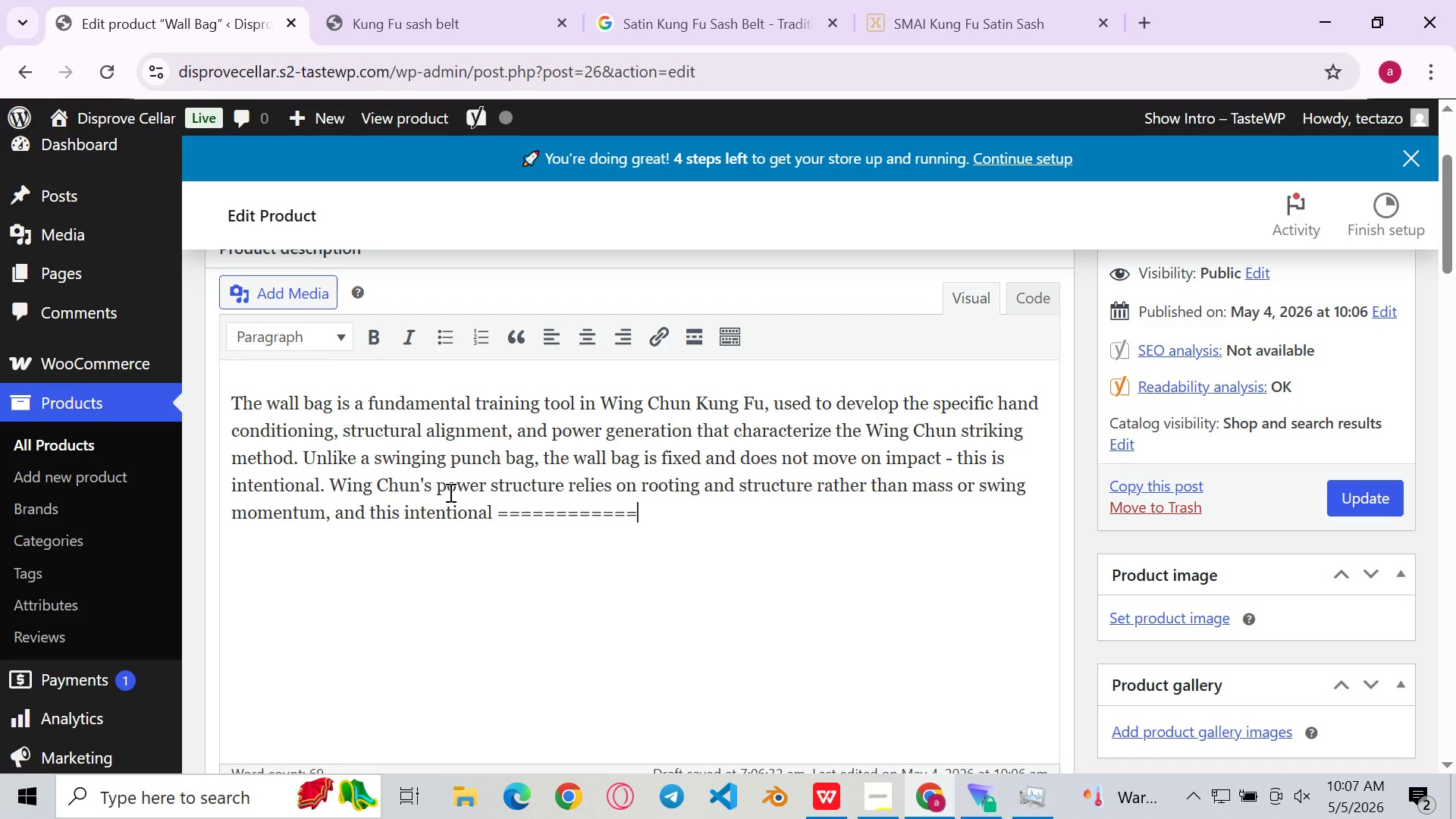 
hold_key(key=Backspace, duration=1.51)
 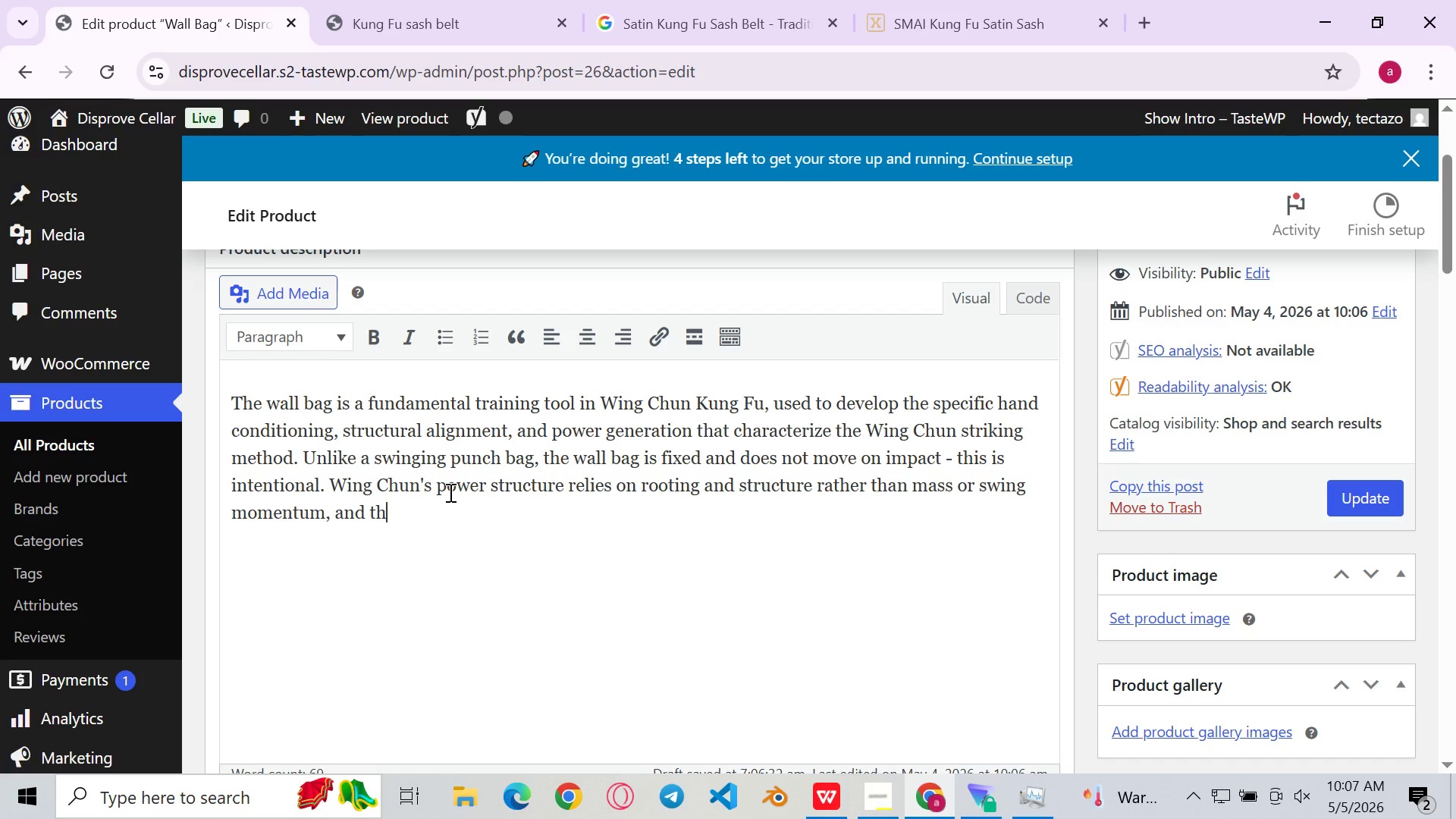 
hold_key(key=Backspace, duration=0.62)
 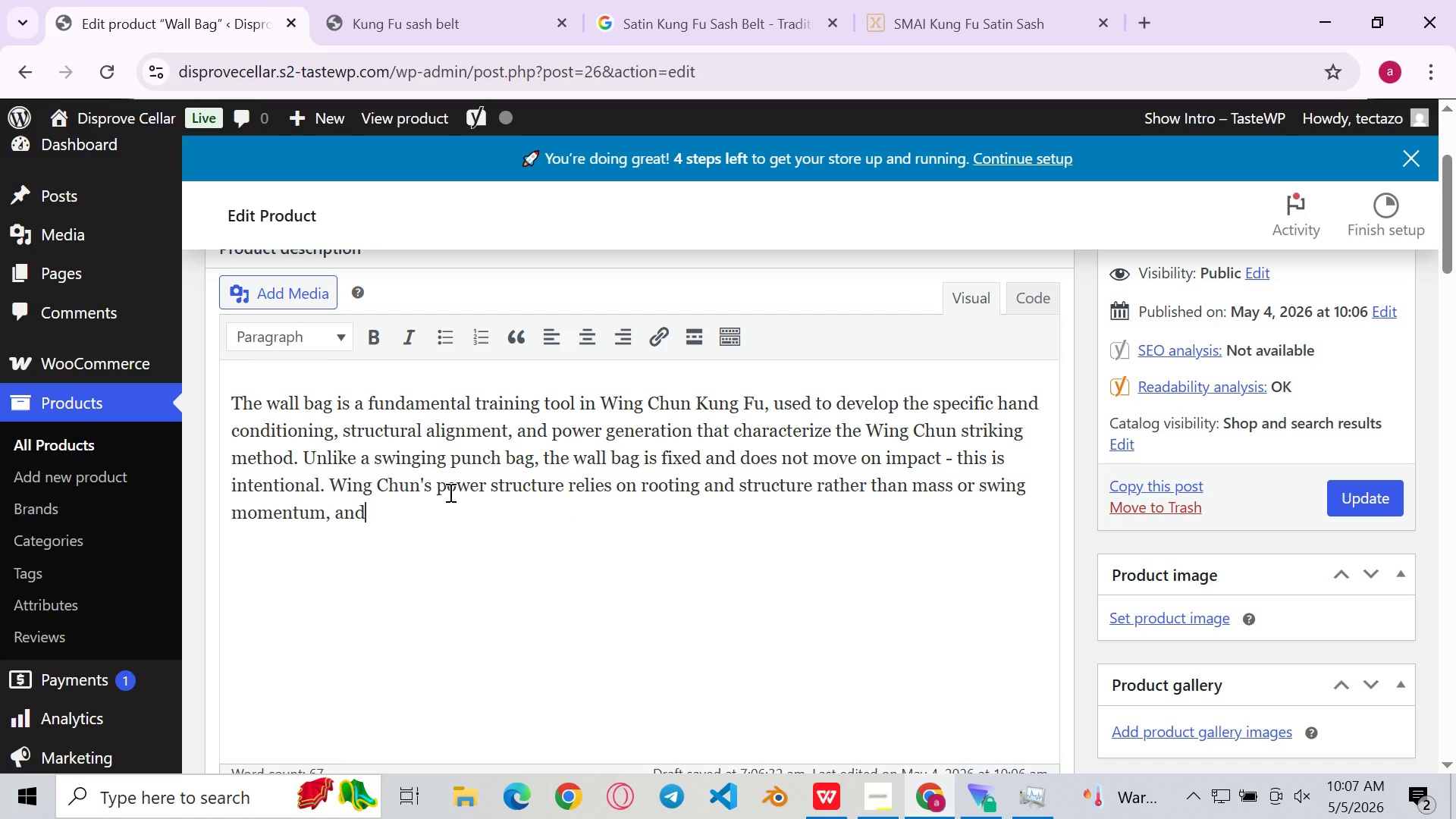 
type( the immovable wall bag's movement. THIs Heavy Canvas Wing Chun Wall bag features a dual-chamber internal design )
 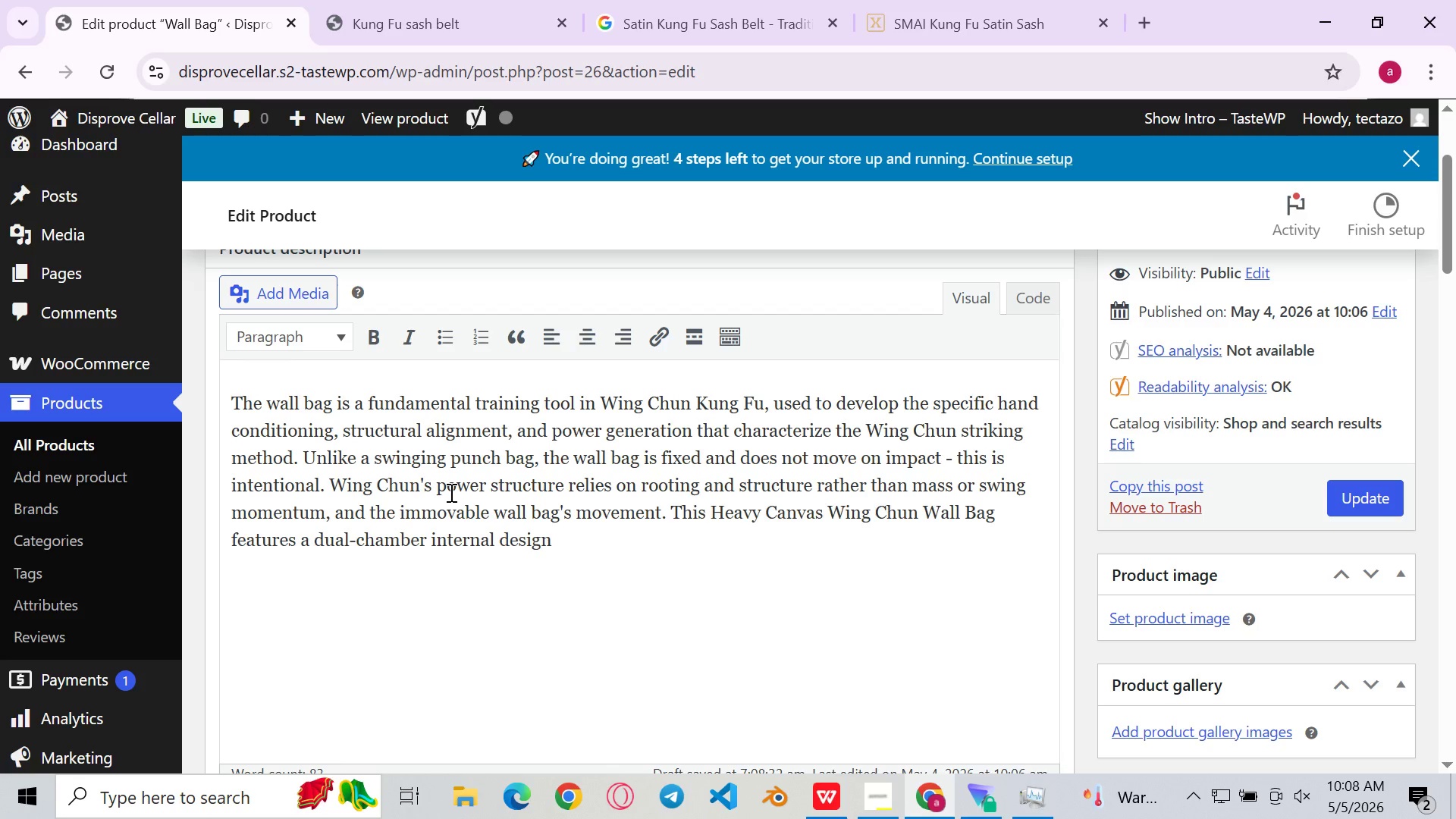 
type(that )
 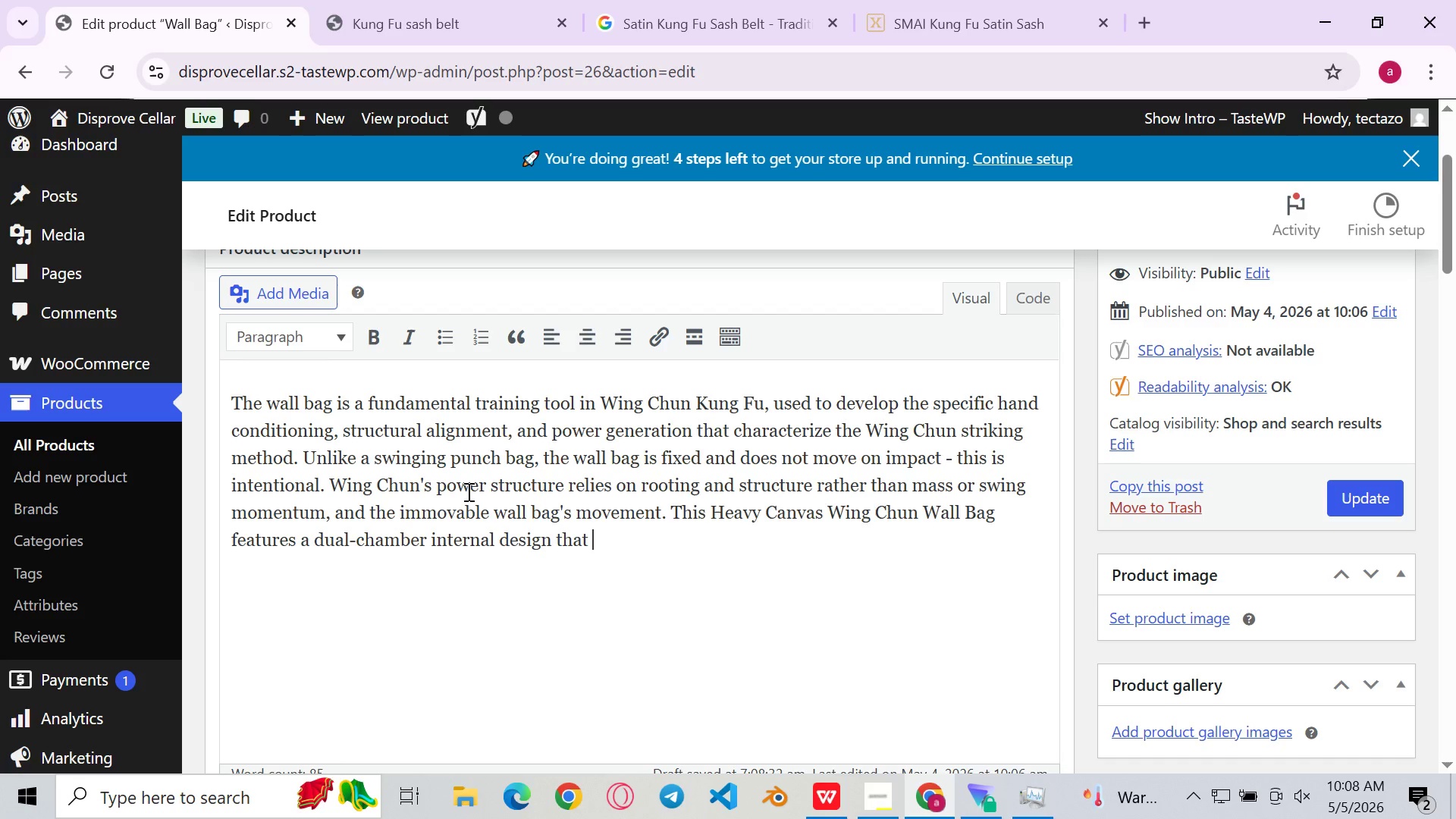 
wait(16.95)
 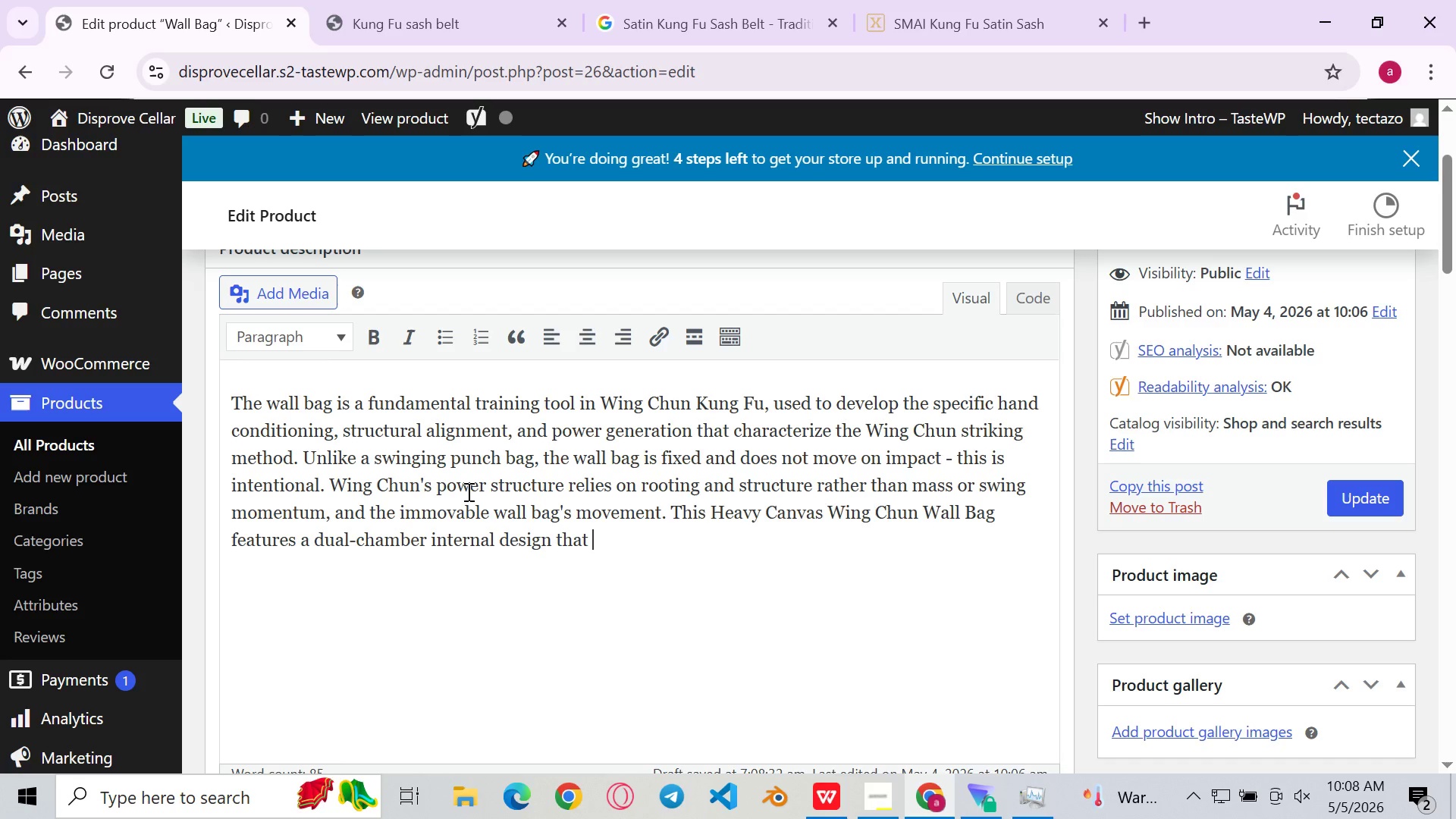 
type(distrivute)
key(Backspace)
key(Backspace)
key(Backspace)
key(Backspace)
type(bute )
 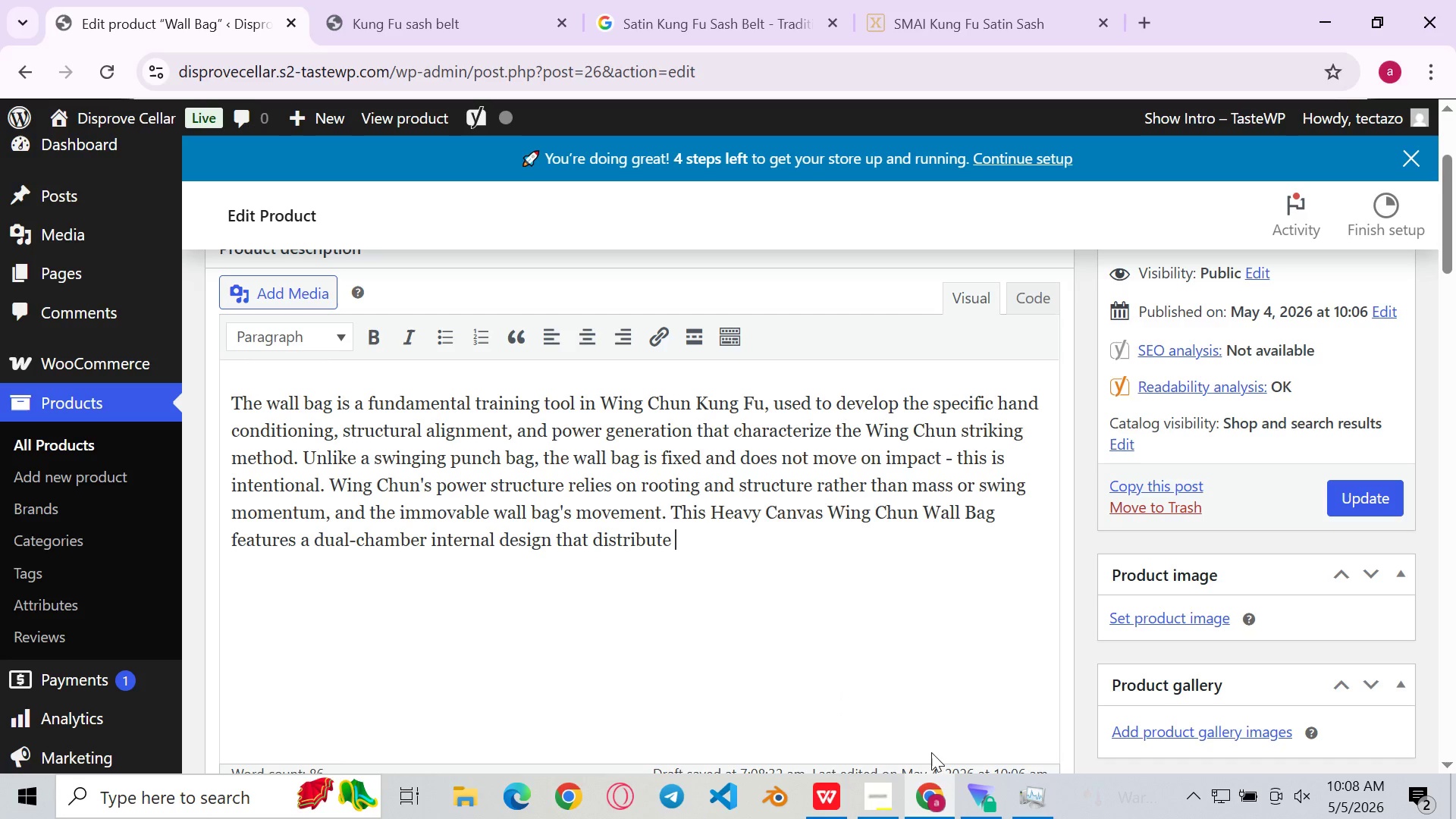 
left_click([939, 818])
 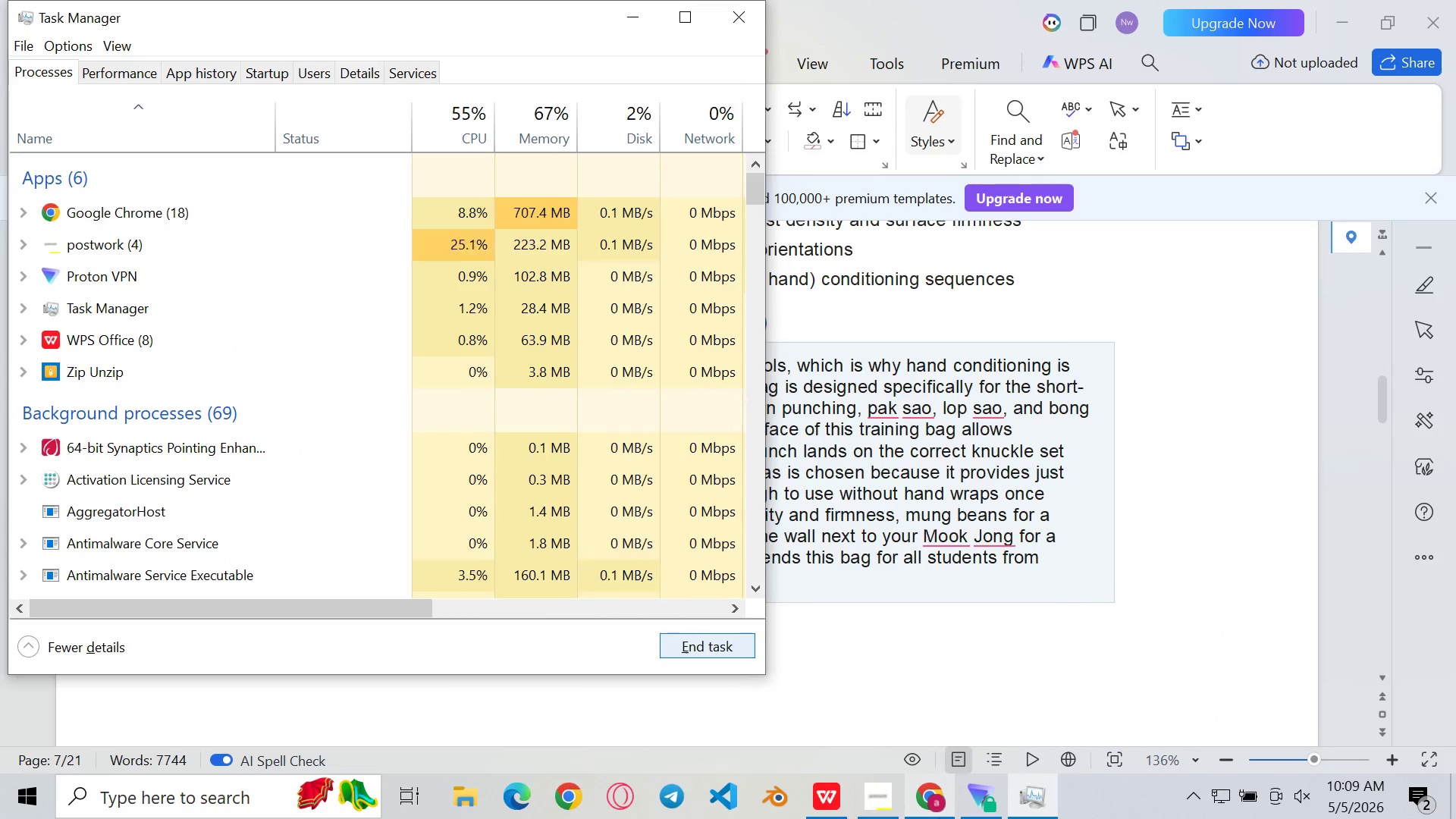 
left_click([939, 818])
 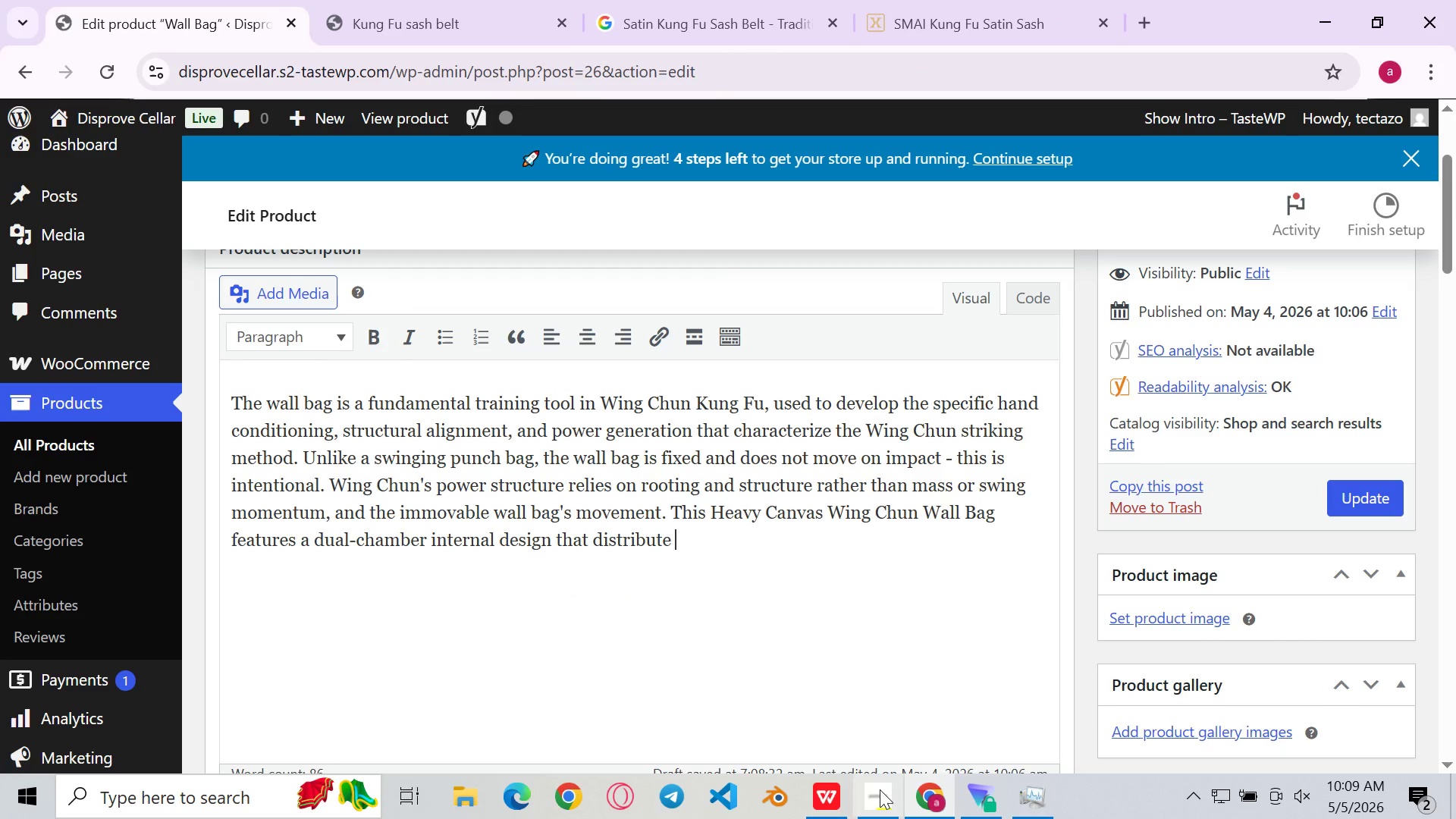 
left_click([855, 807])